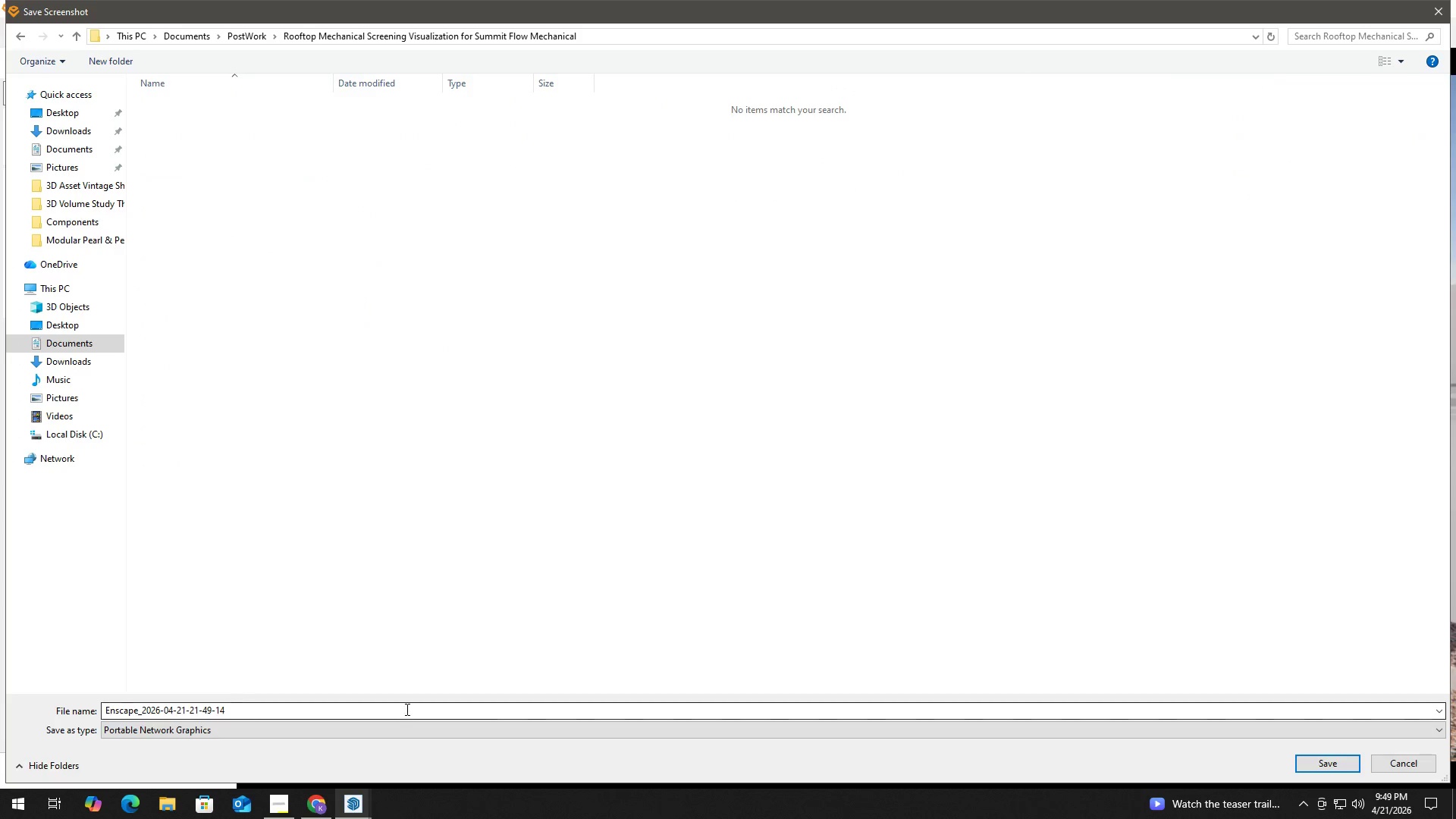 
type(Front View)
 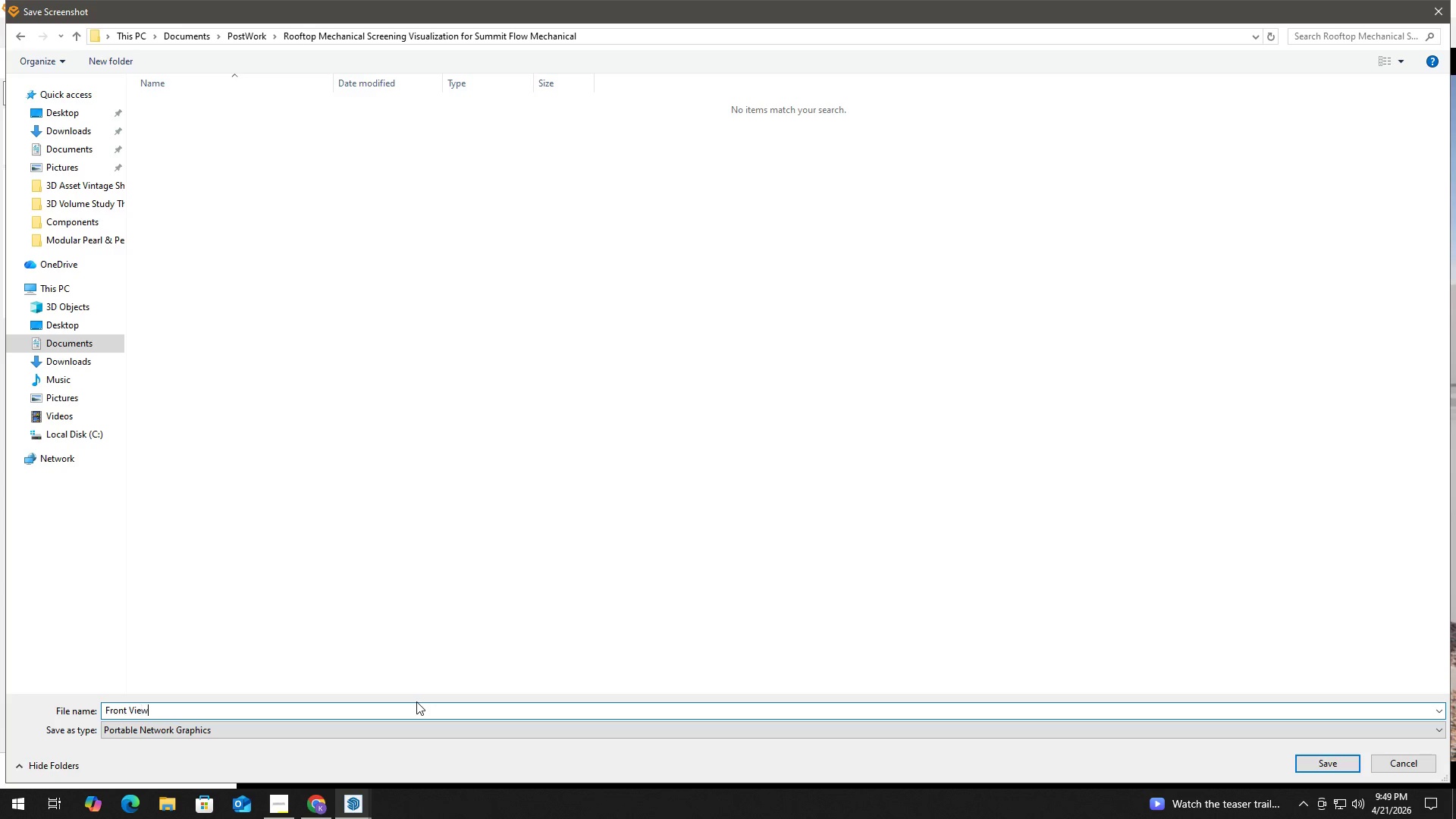 
key(Enter)
 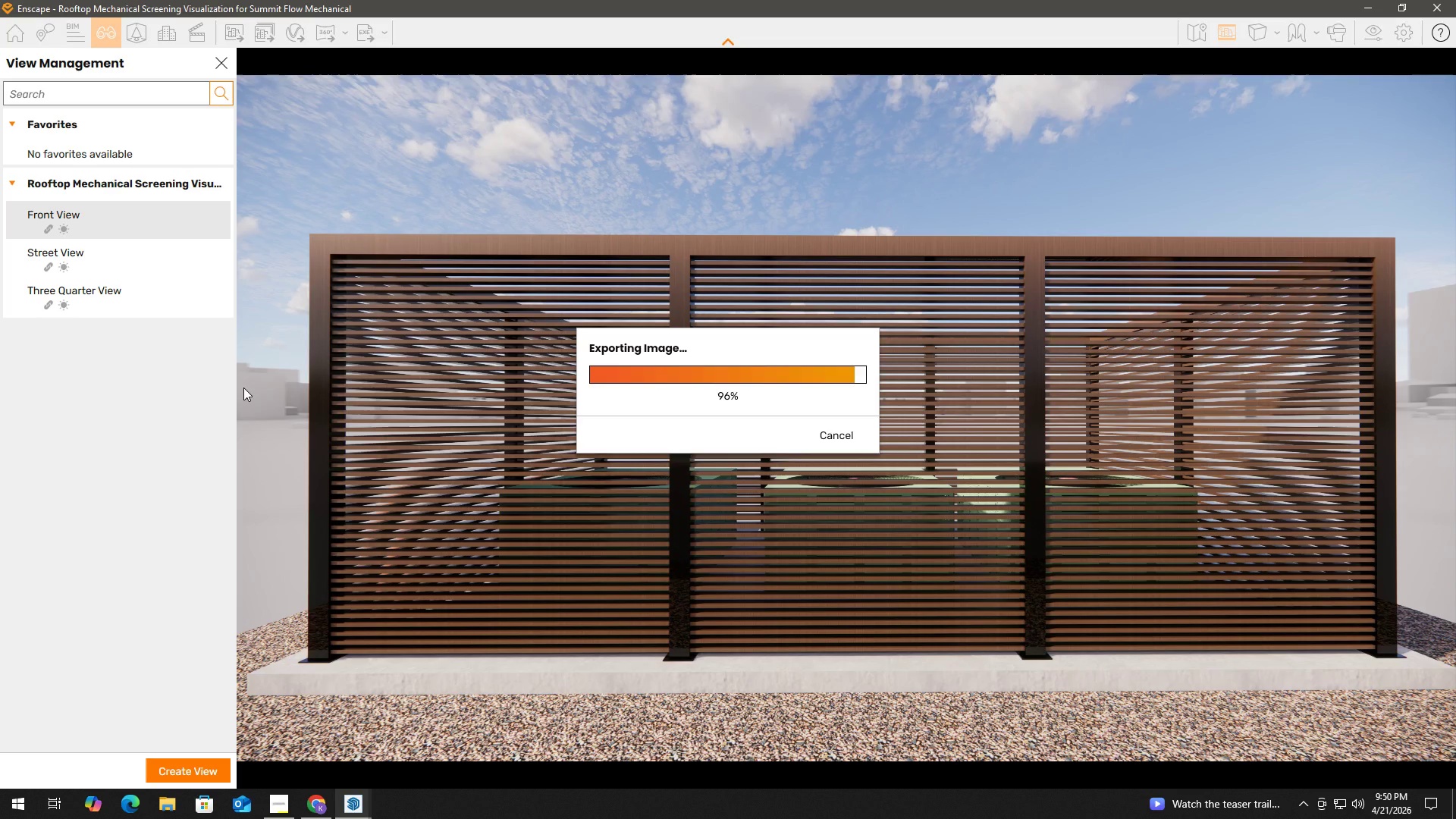 
wait(41.86)
 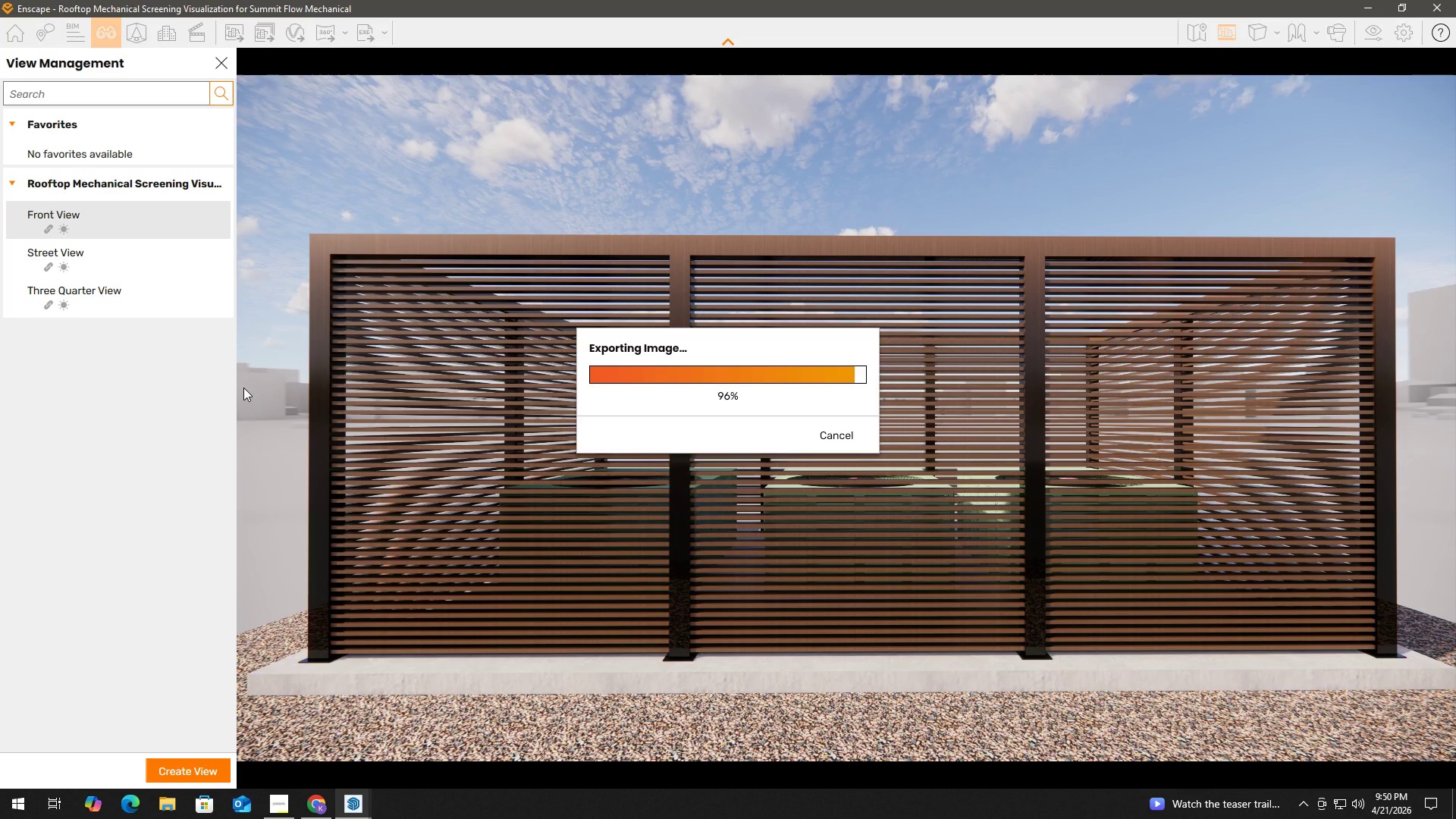 
left_click([140, 293])
 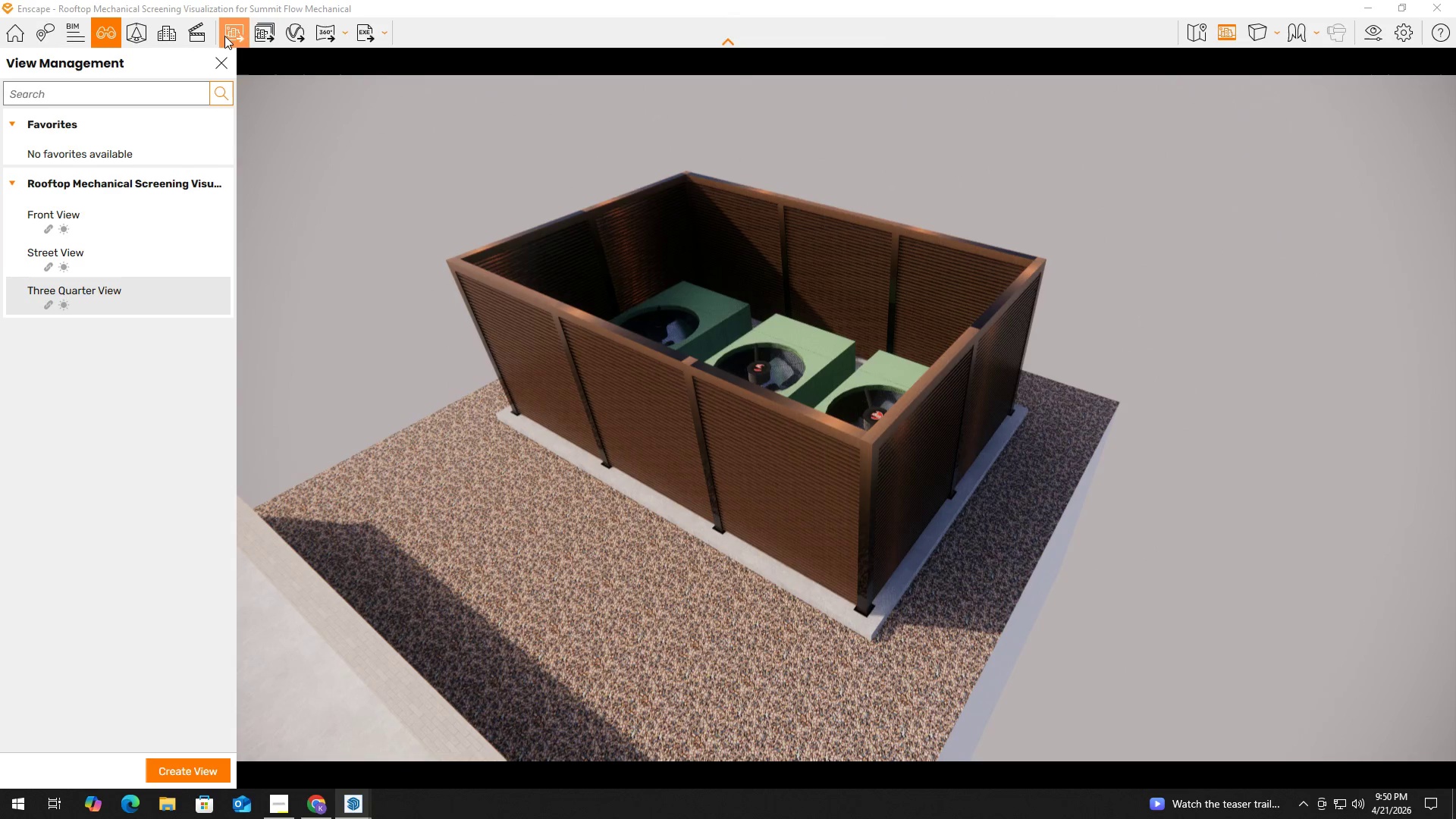 
left_click([1371, 36])
 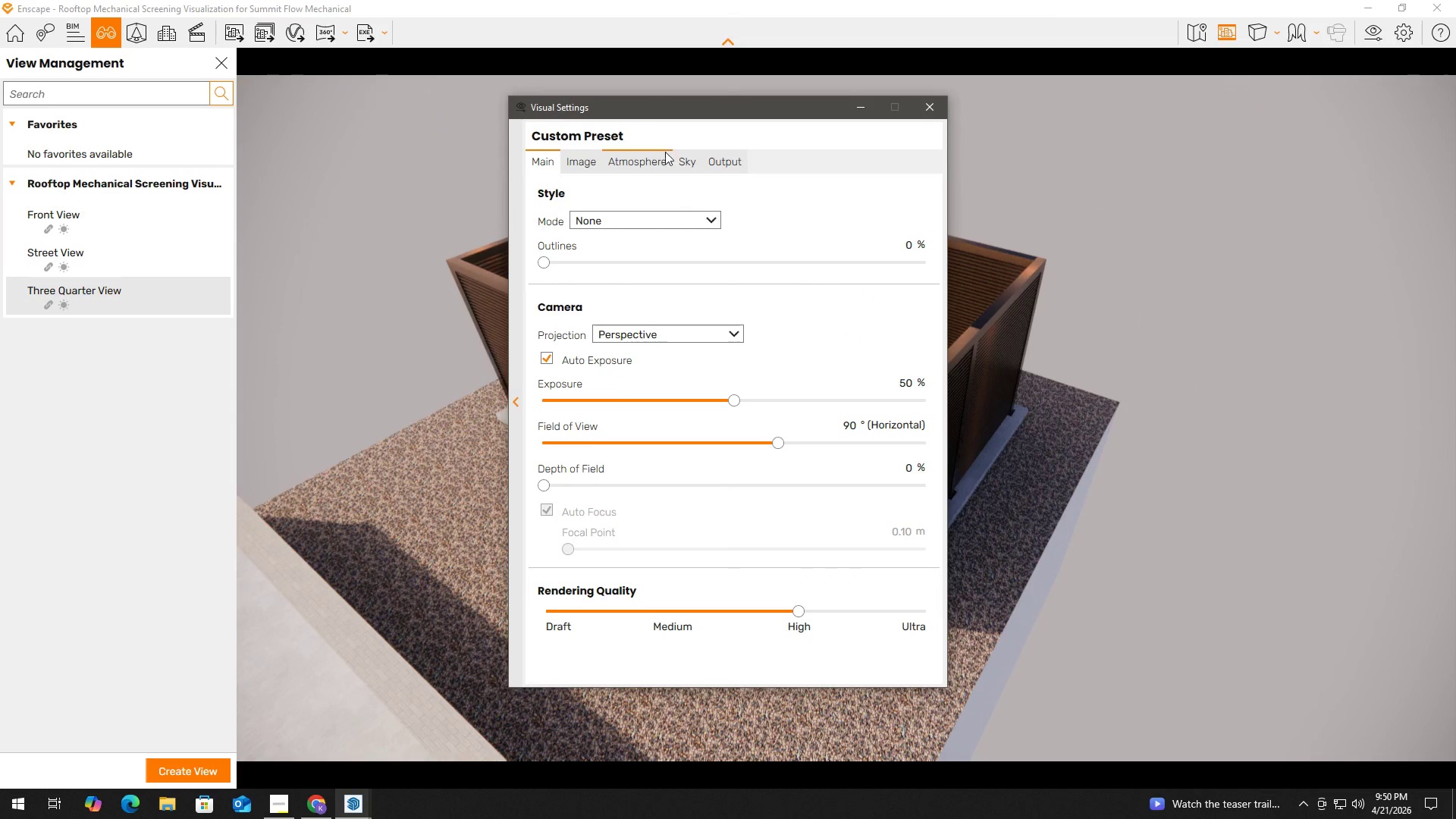 
left_click([723, 165])
 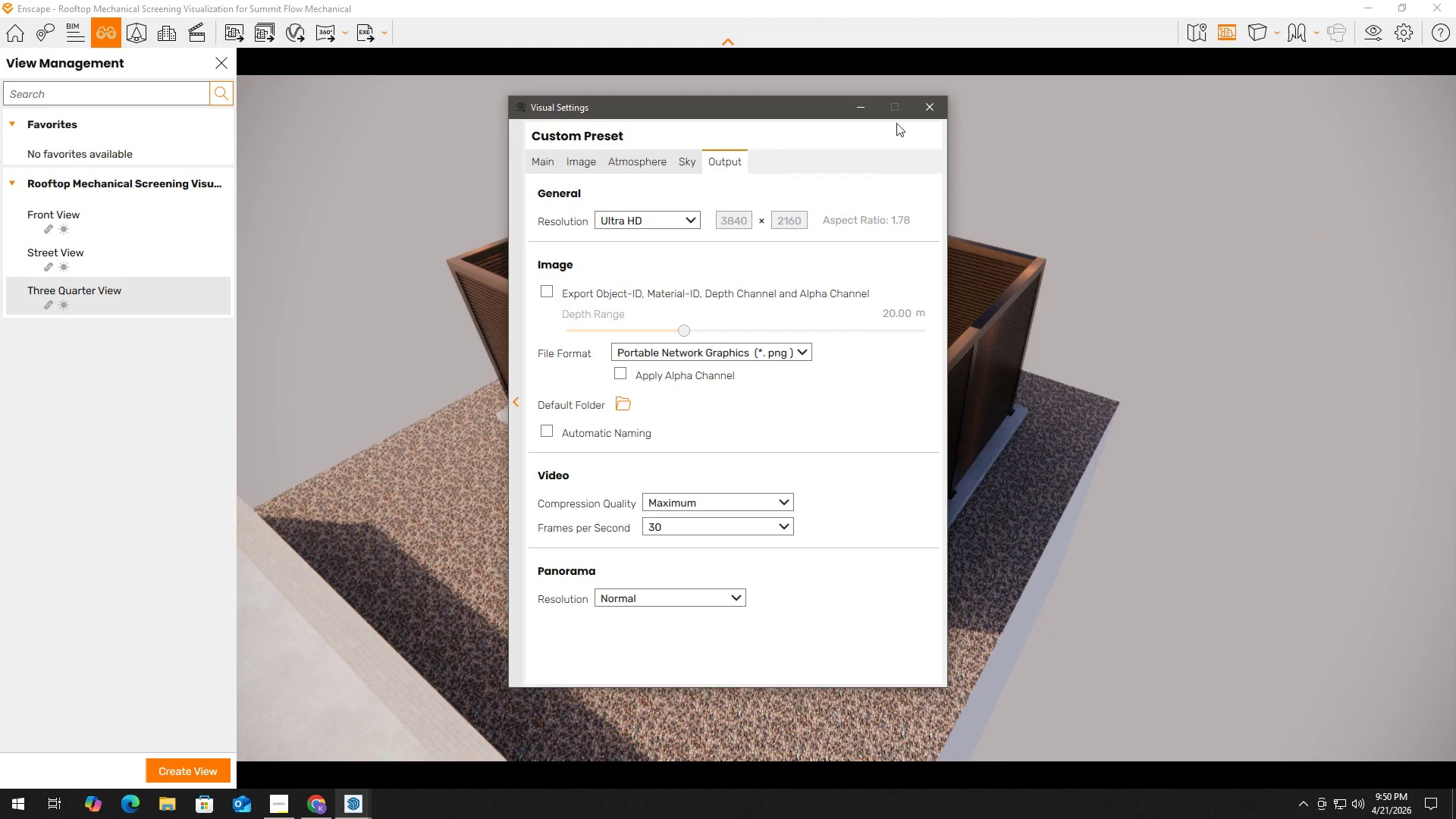 
left_click([932, 111])
 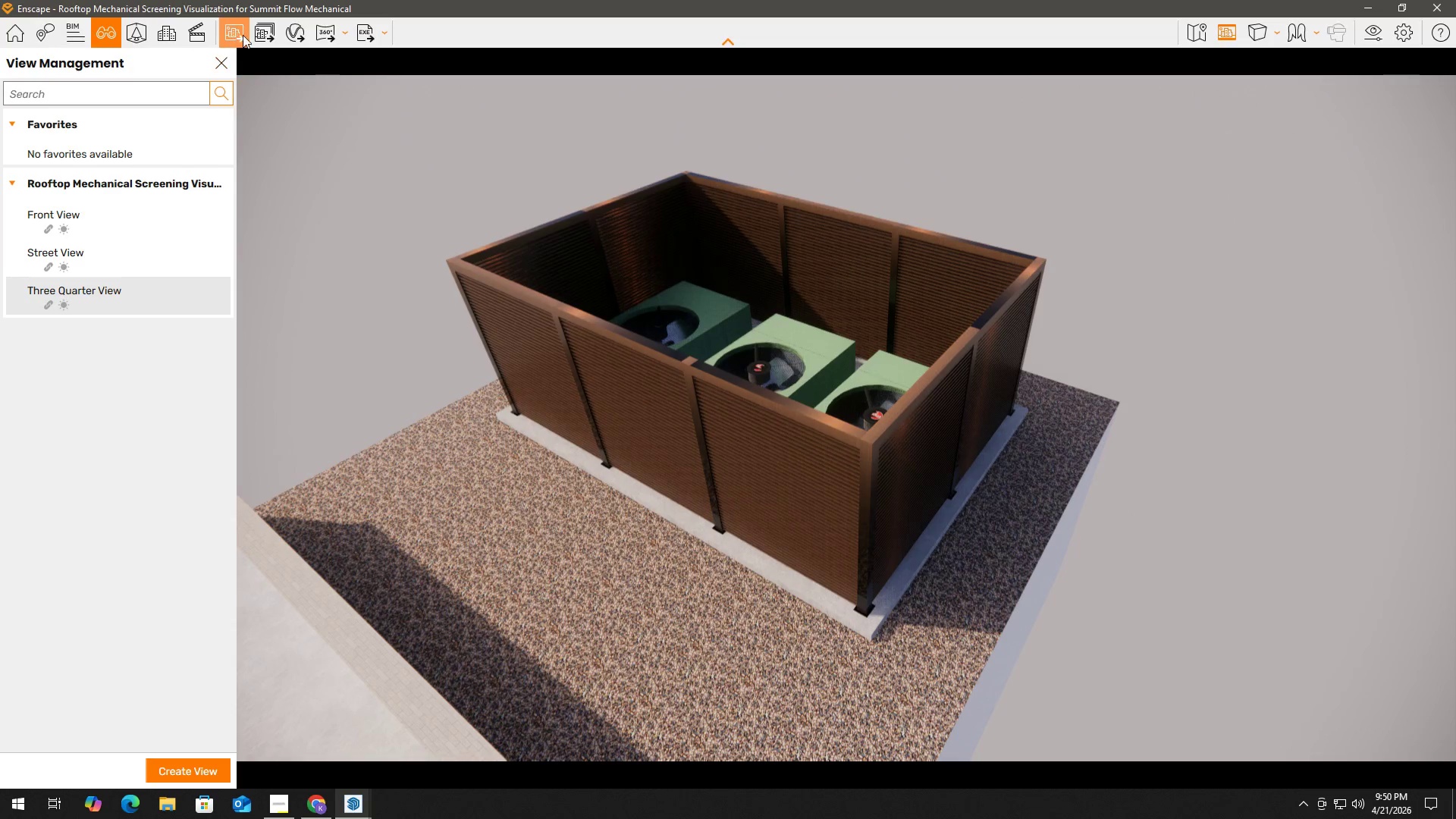 
left_click([239, 33])
 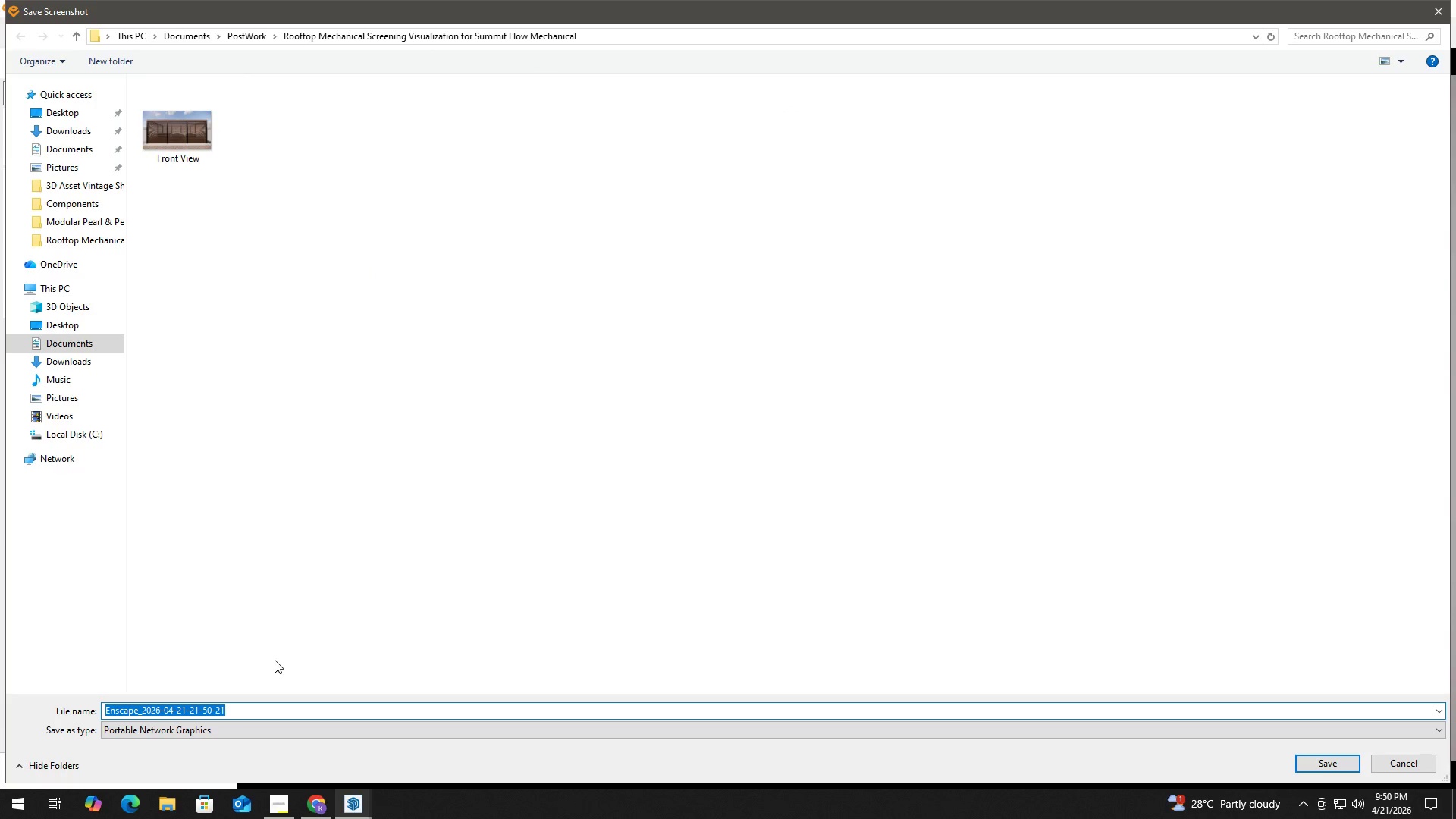 
type(Three Quarter View)
 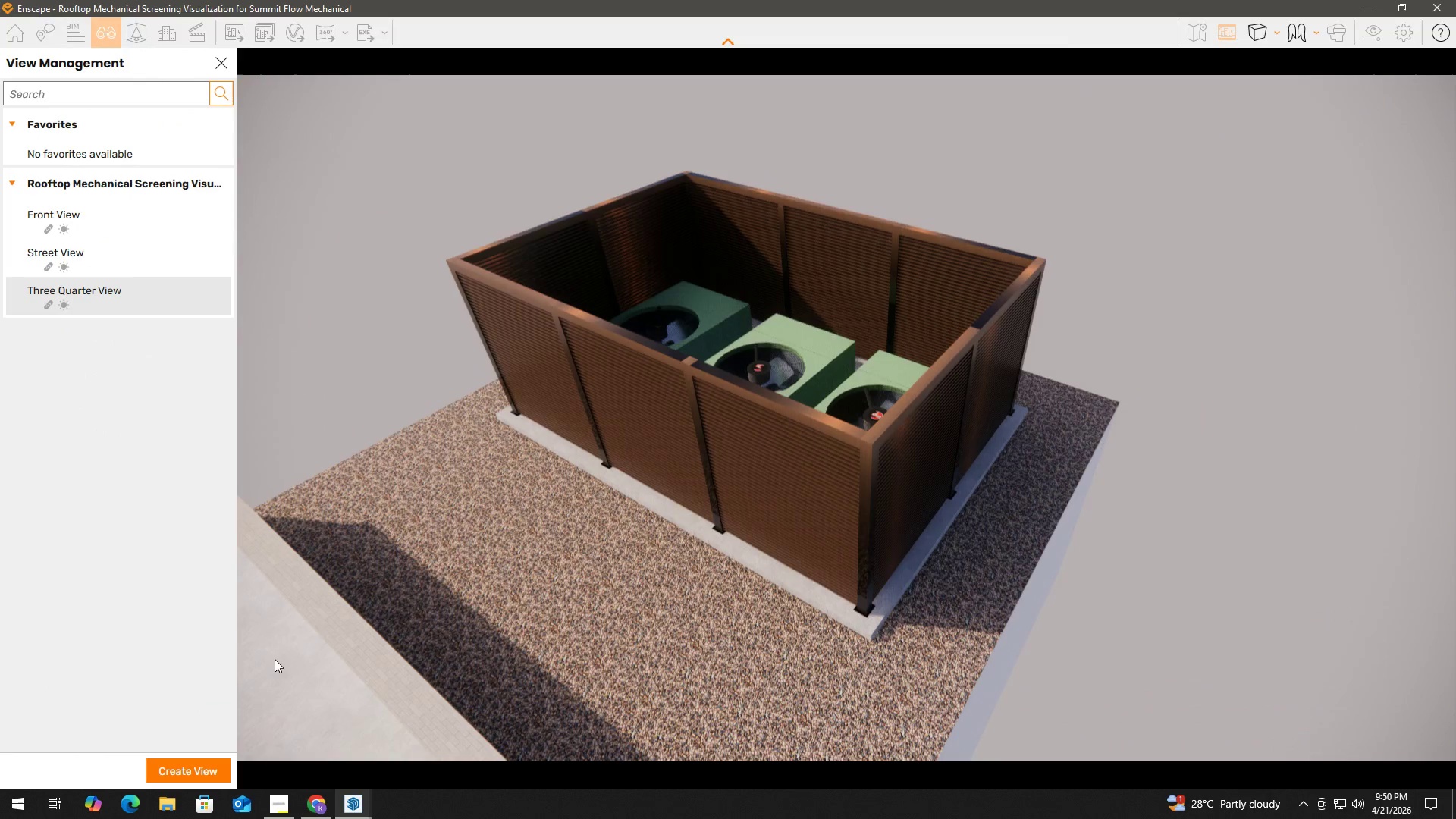 
 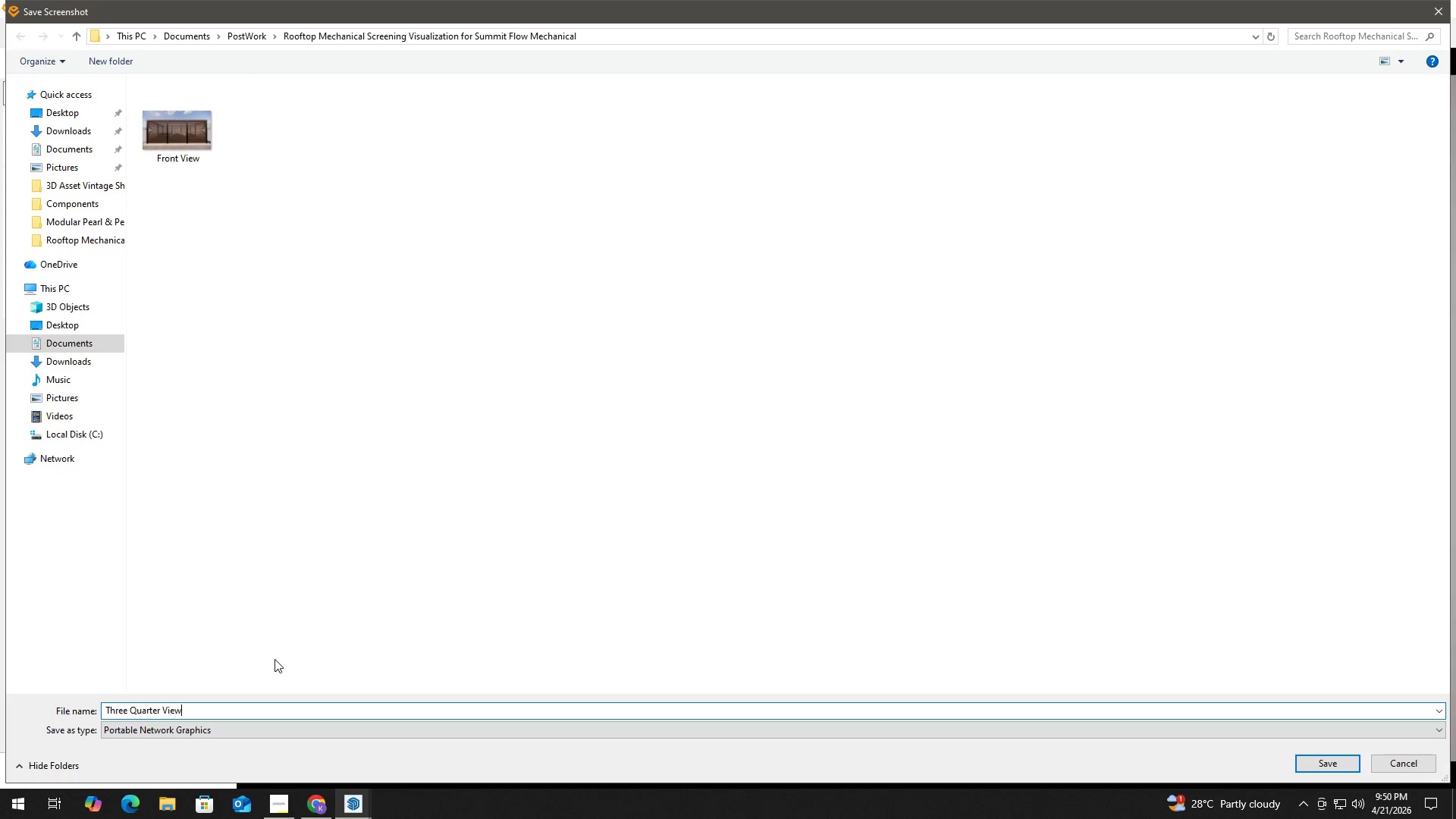 
key(Enter)
 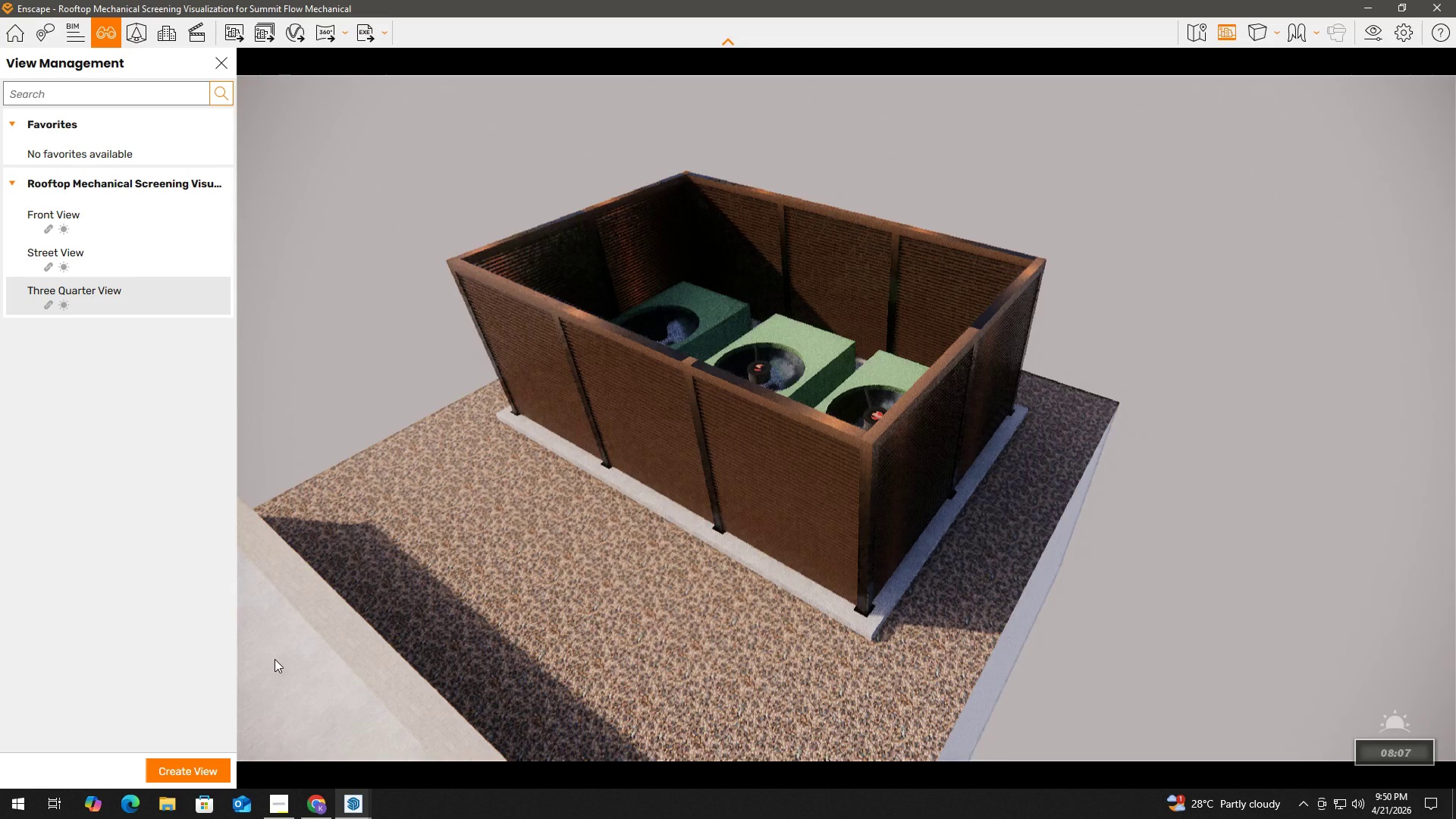 
wait(37.91)
 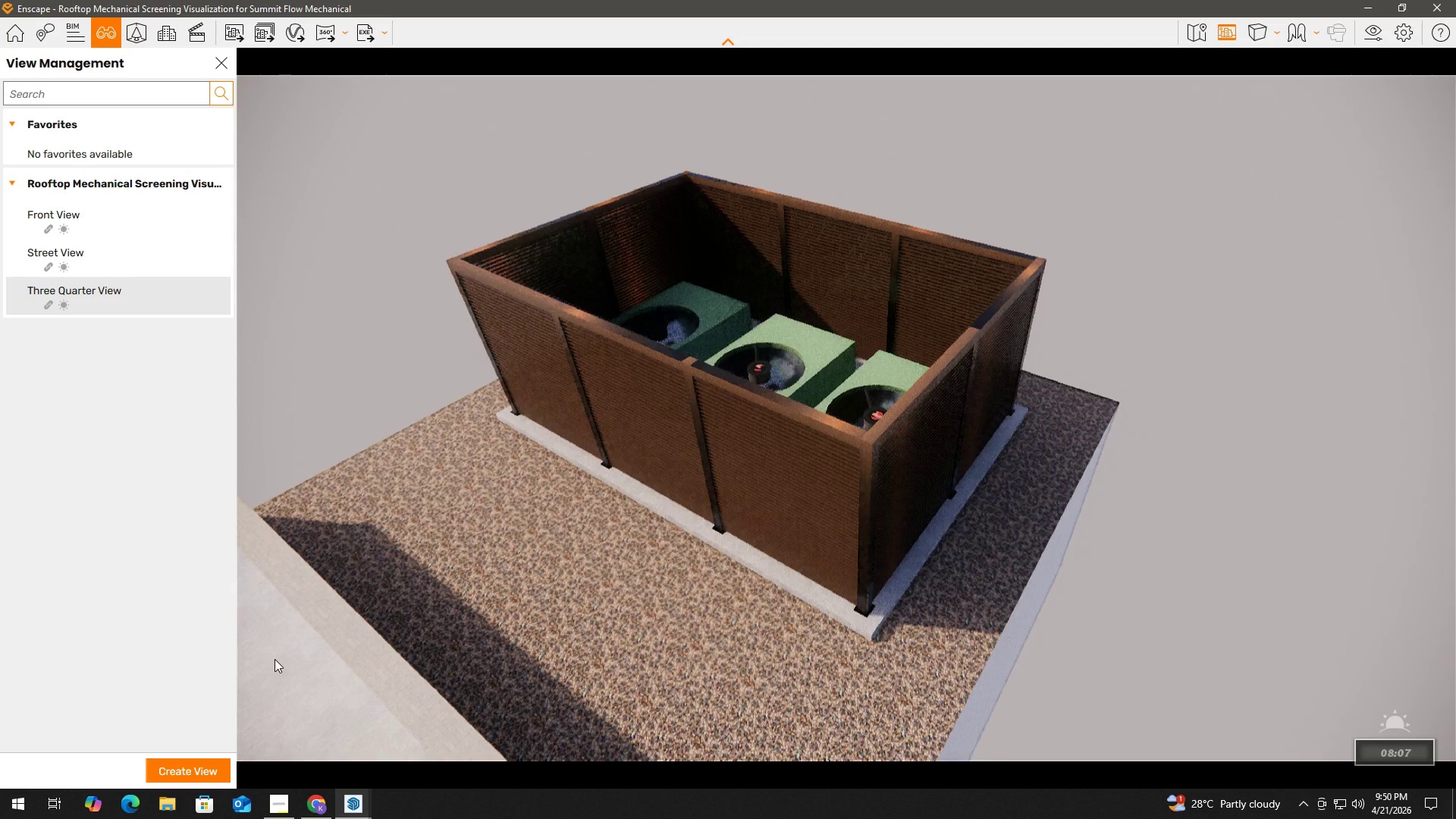 
left_click([158, 256])
 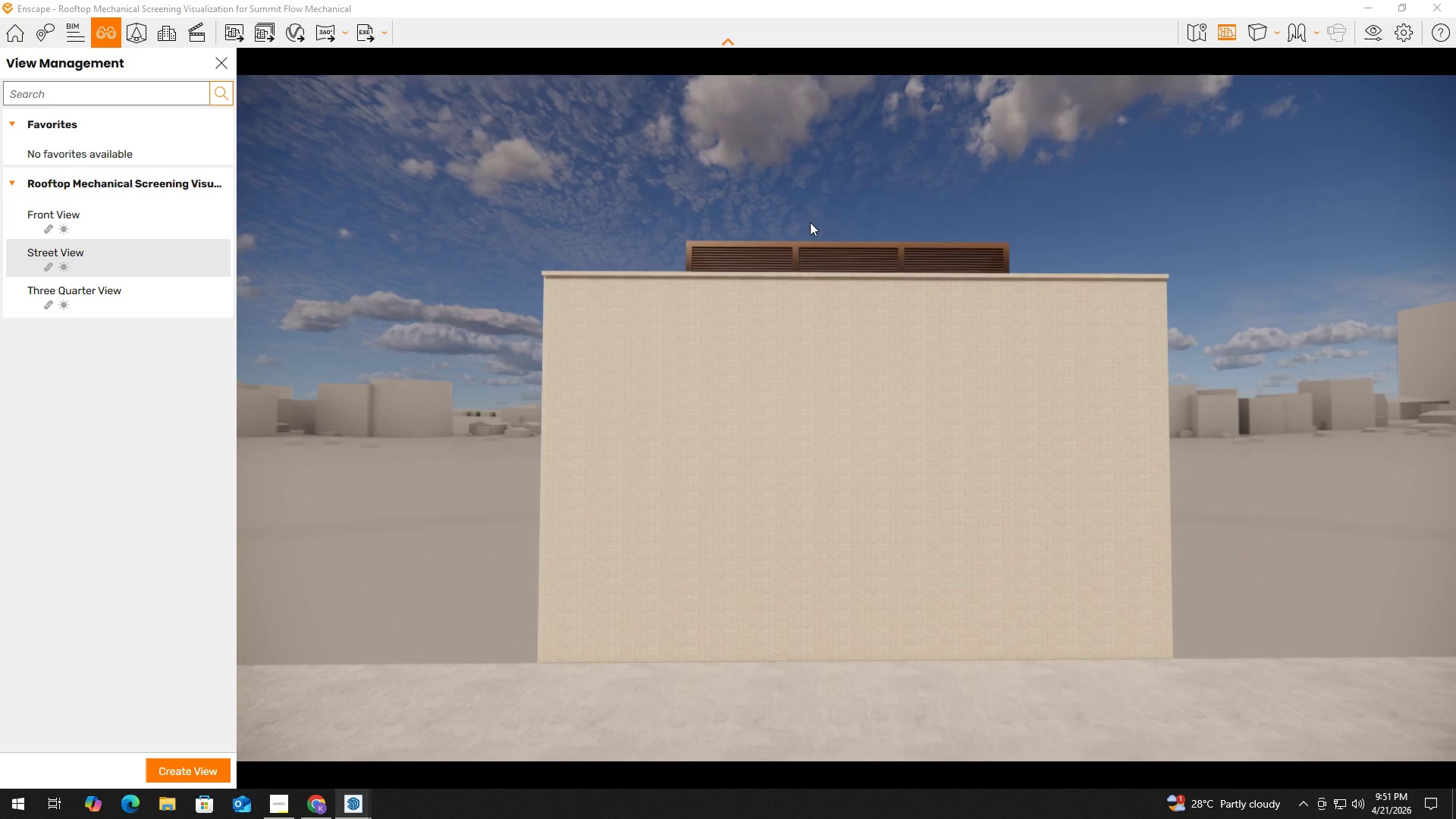 
left_click([812, 222])
 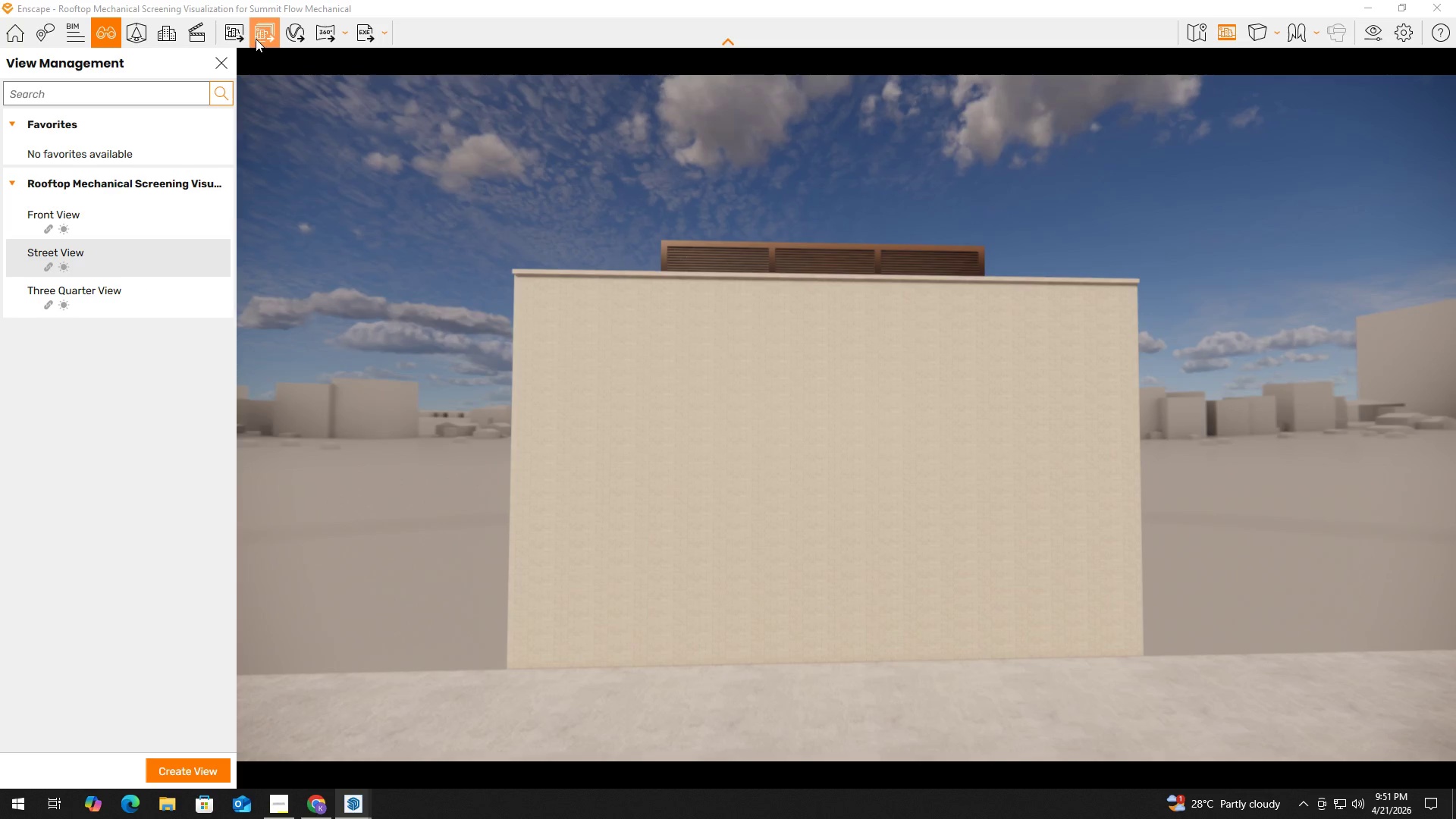 
left_click([244, 35])
 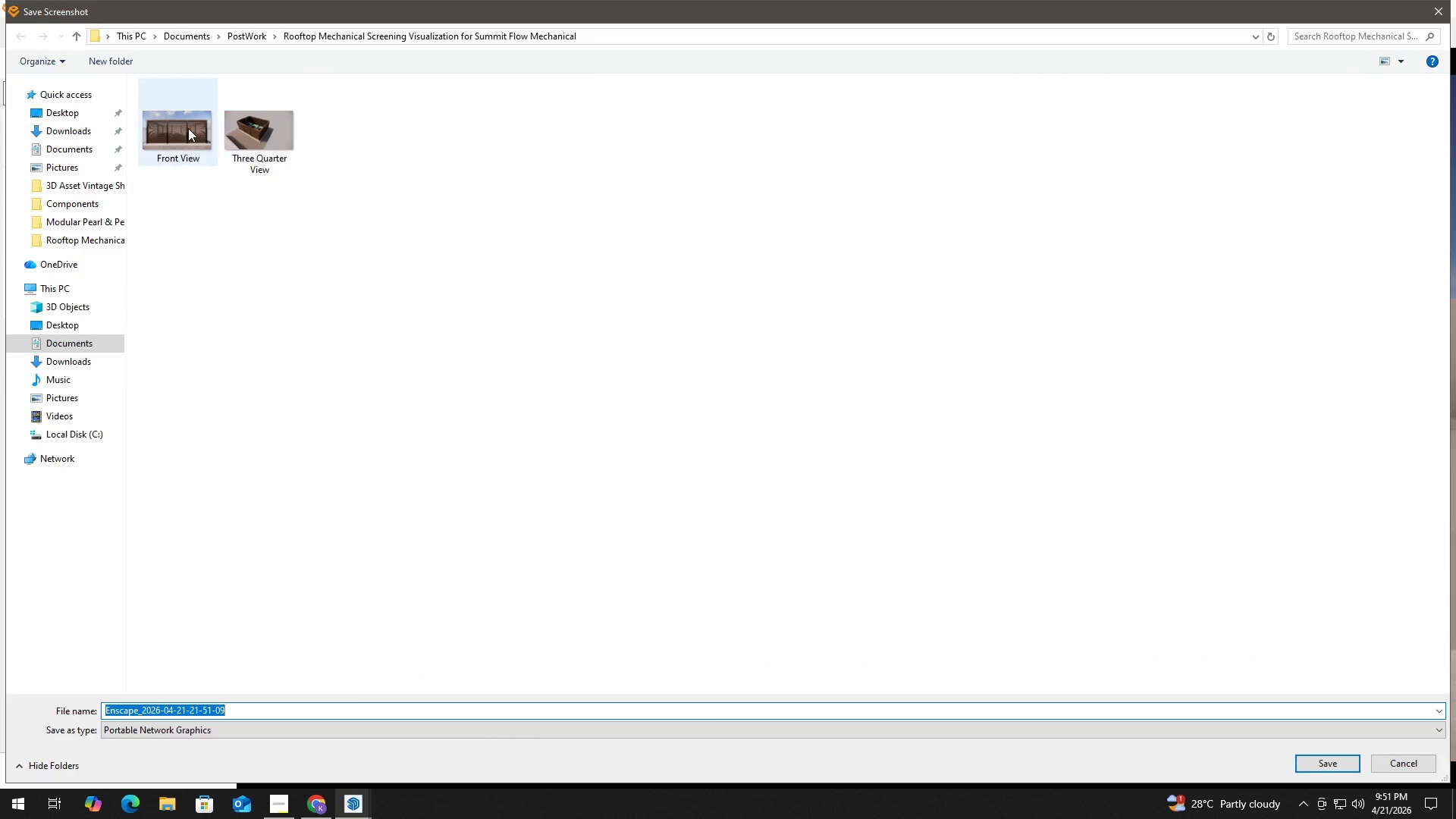 
left_click([247, 143])
 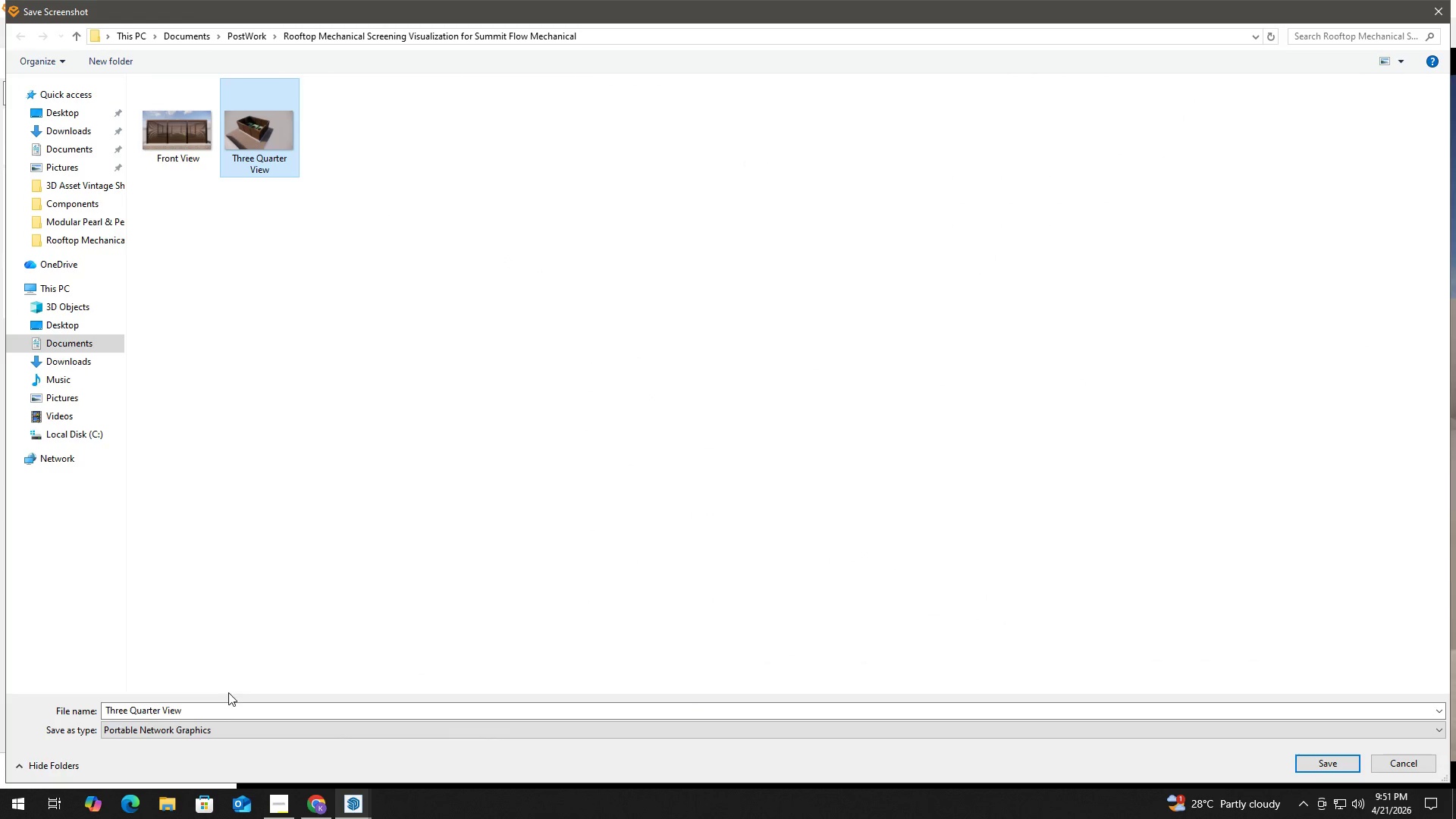 
left_click([226, 715])
 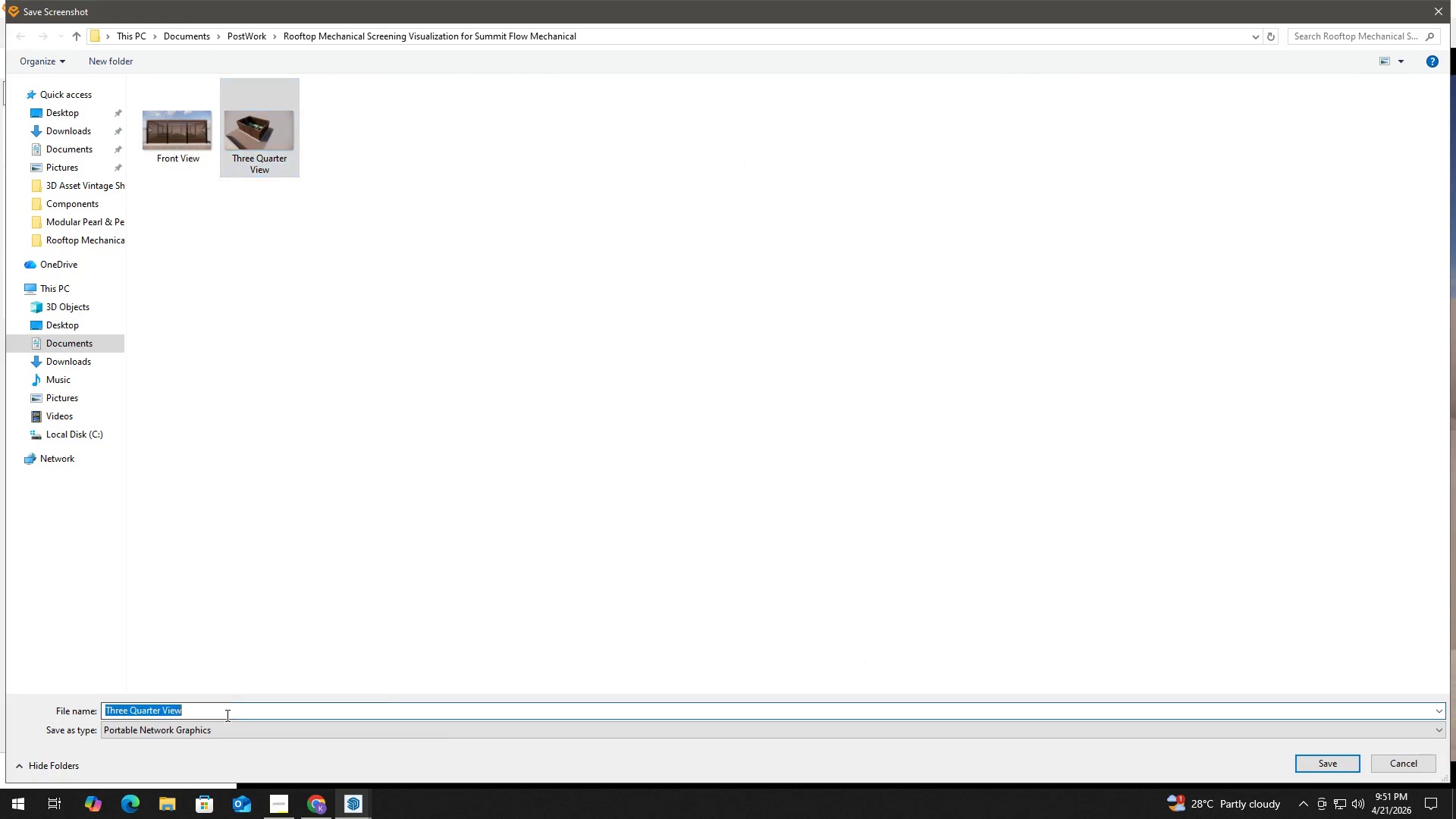 
type(Street View )
 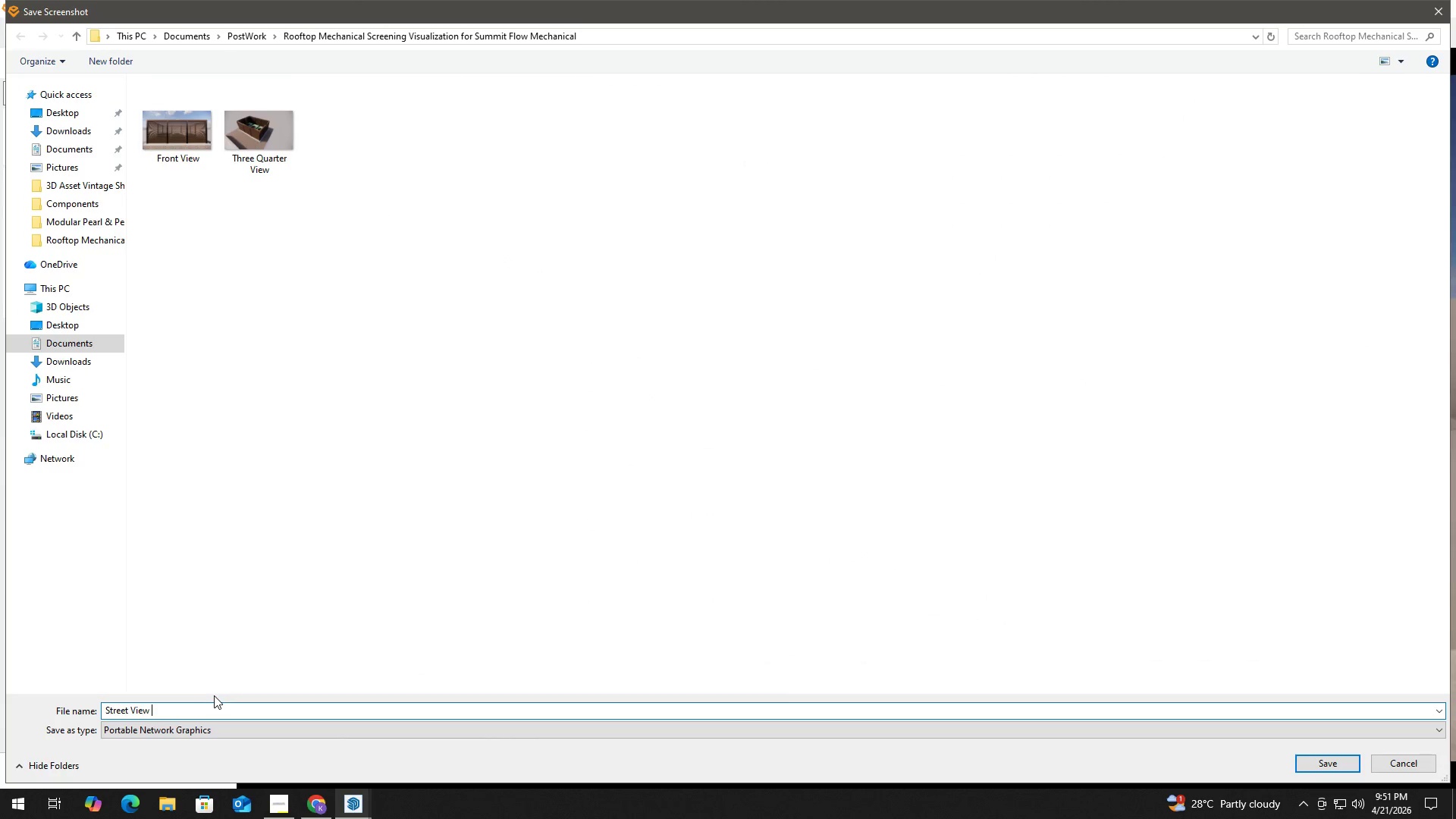 
key(Enter)
 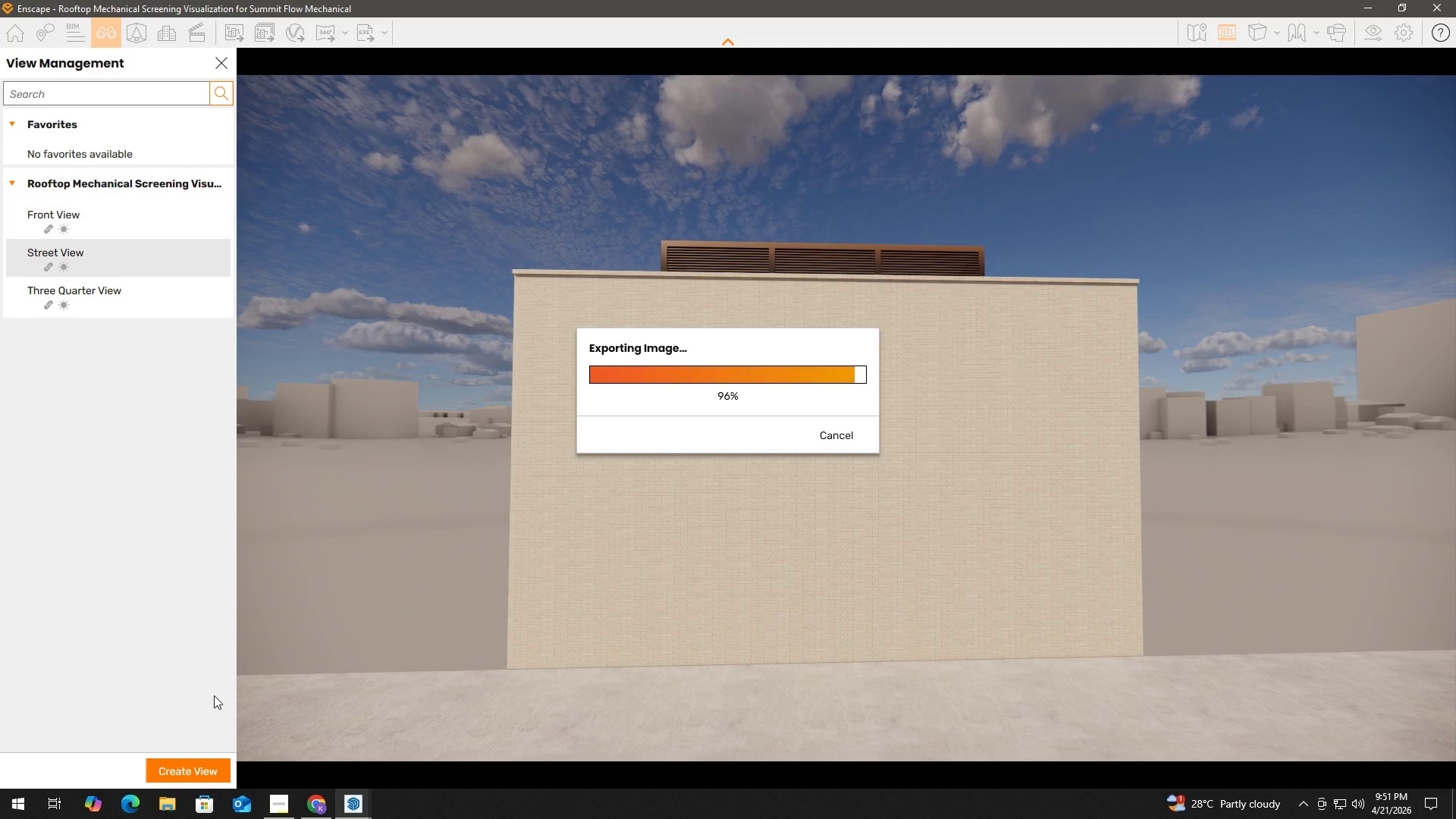 
wait(25.5)
 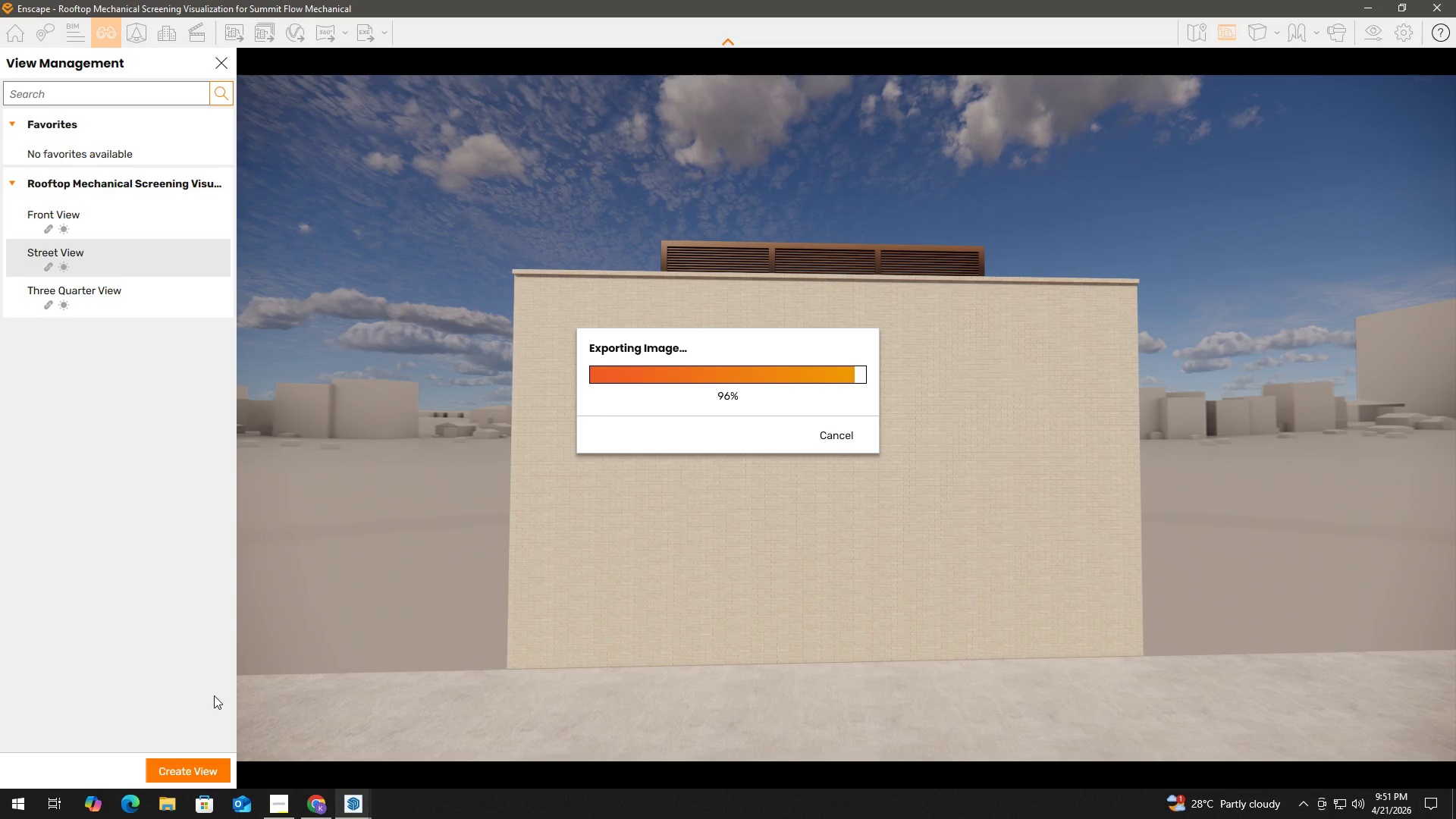 
key(Alt+Tab)
 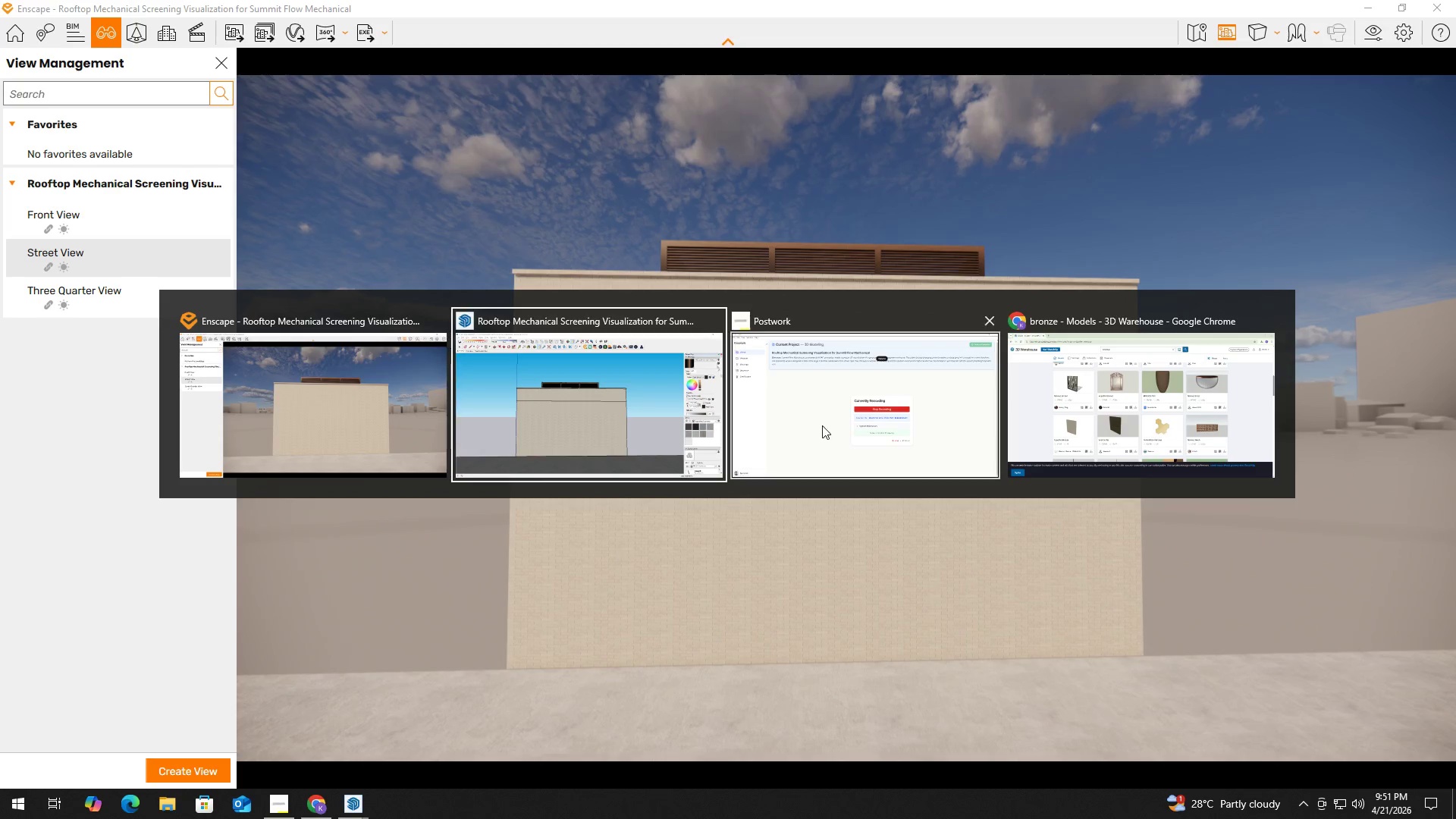 
left_click([835, 411])